 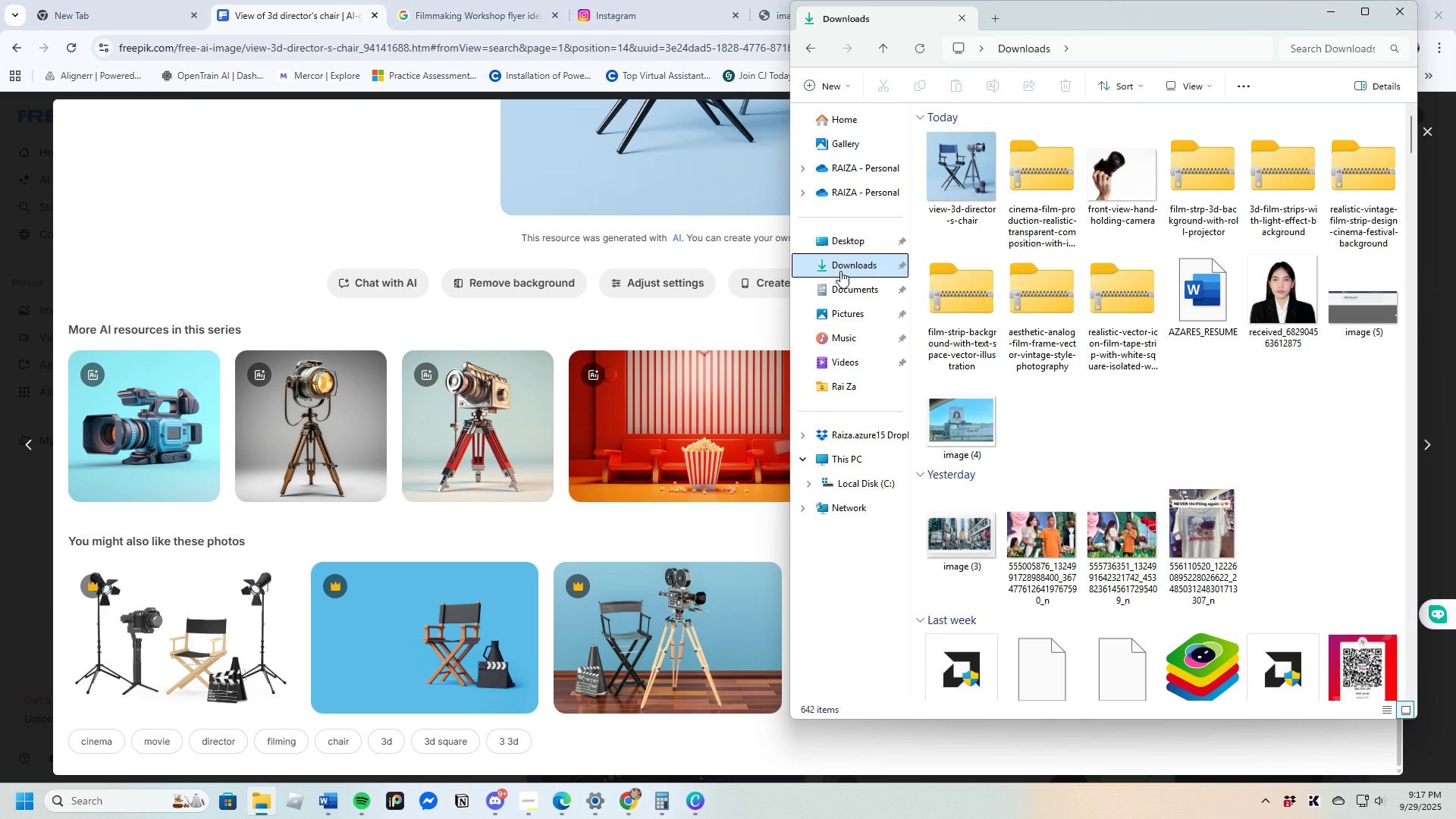 
left_click([1038, 175])
 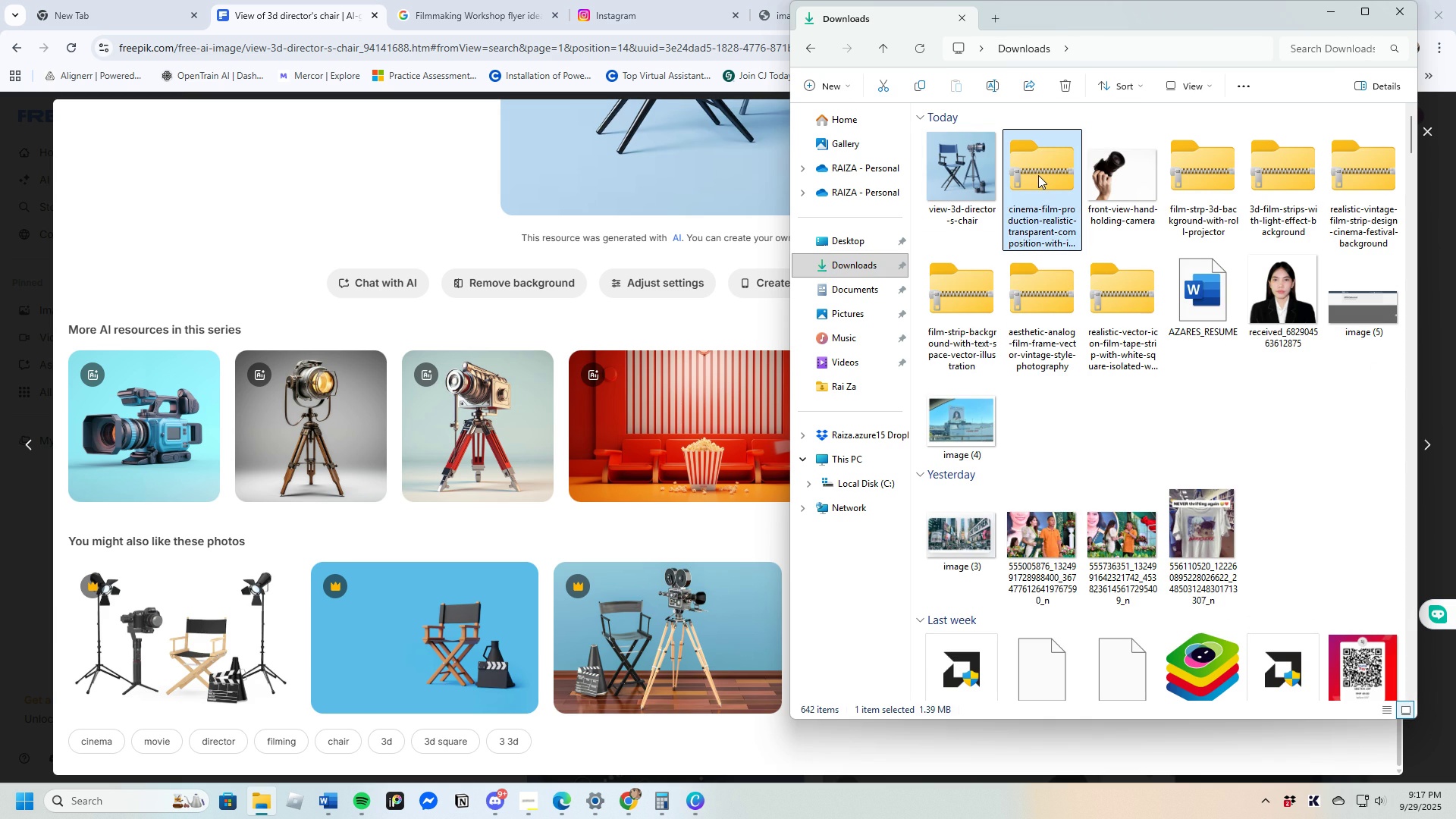 
key(Enter)
 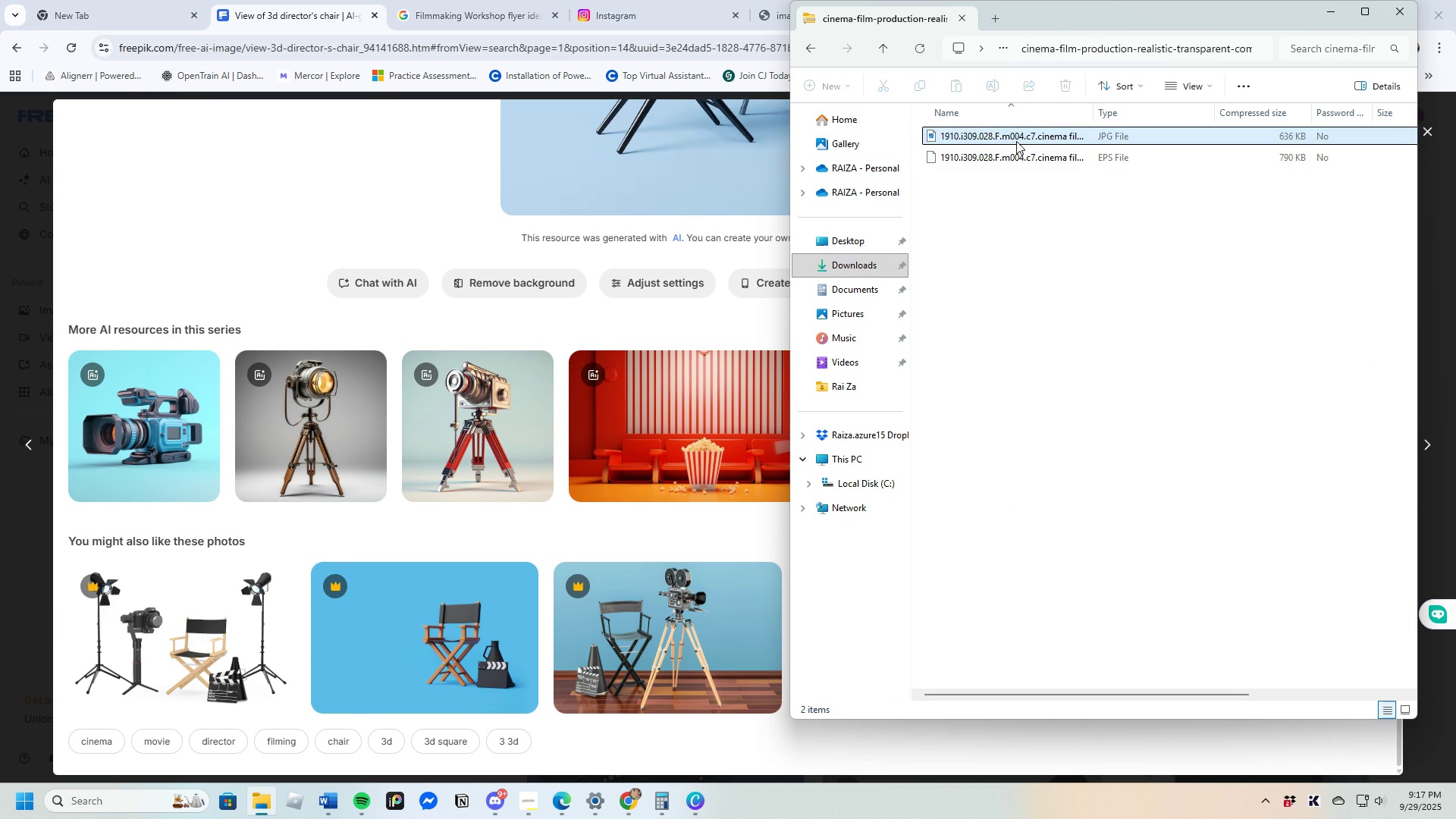 
left_click([1016, 136])
 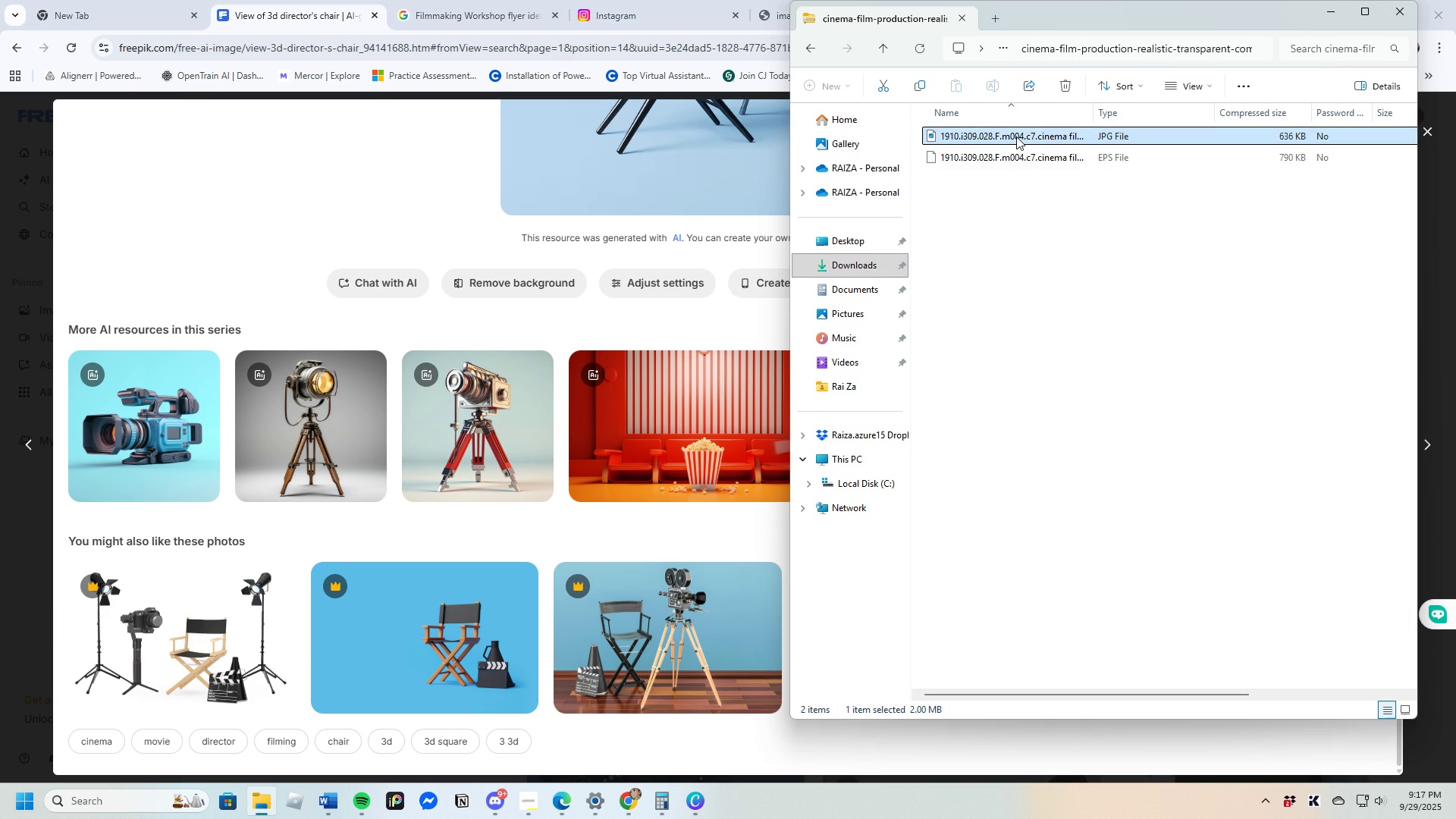 
key(Enter)
 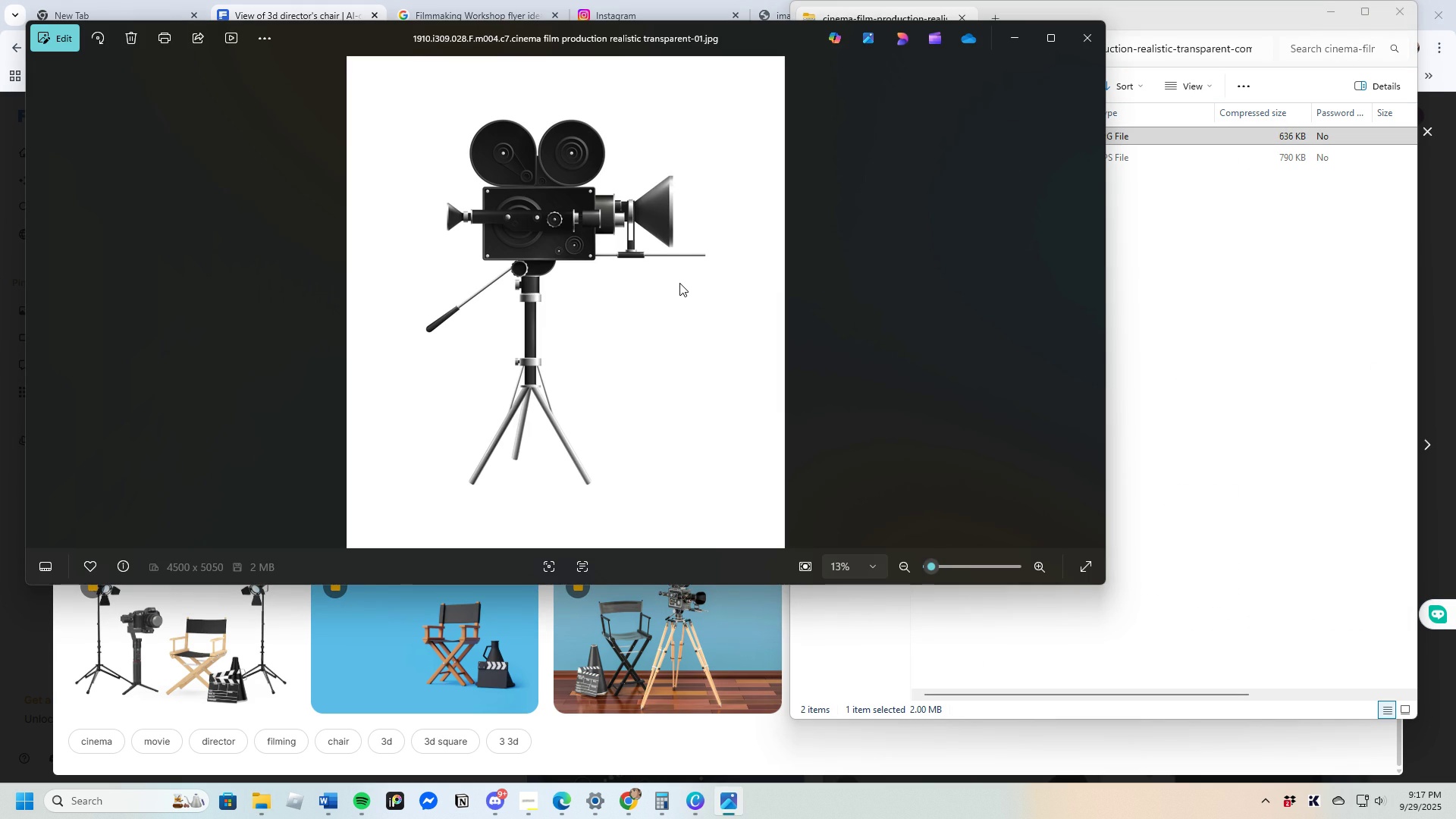 
wait(5.19)
 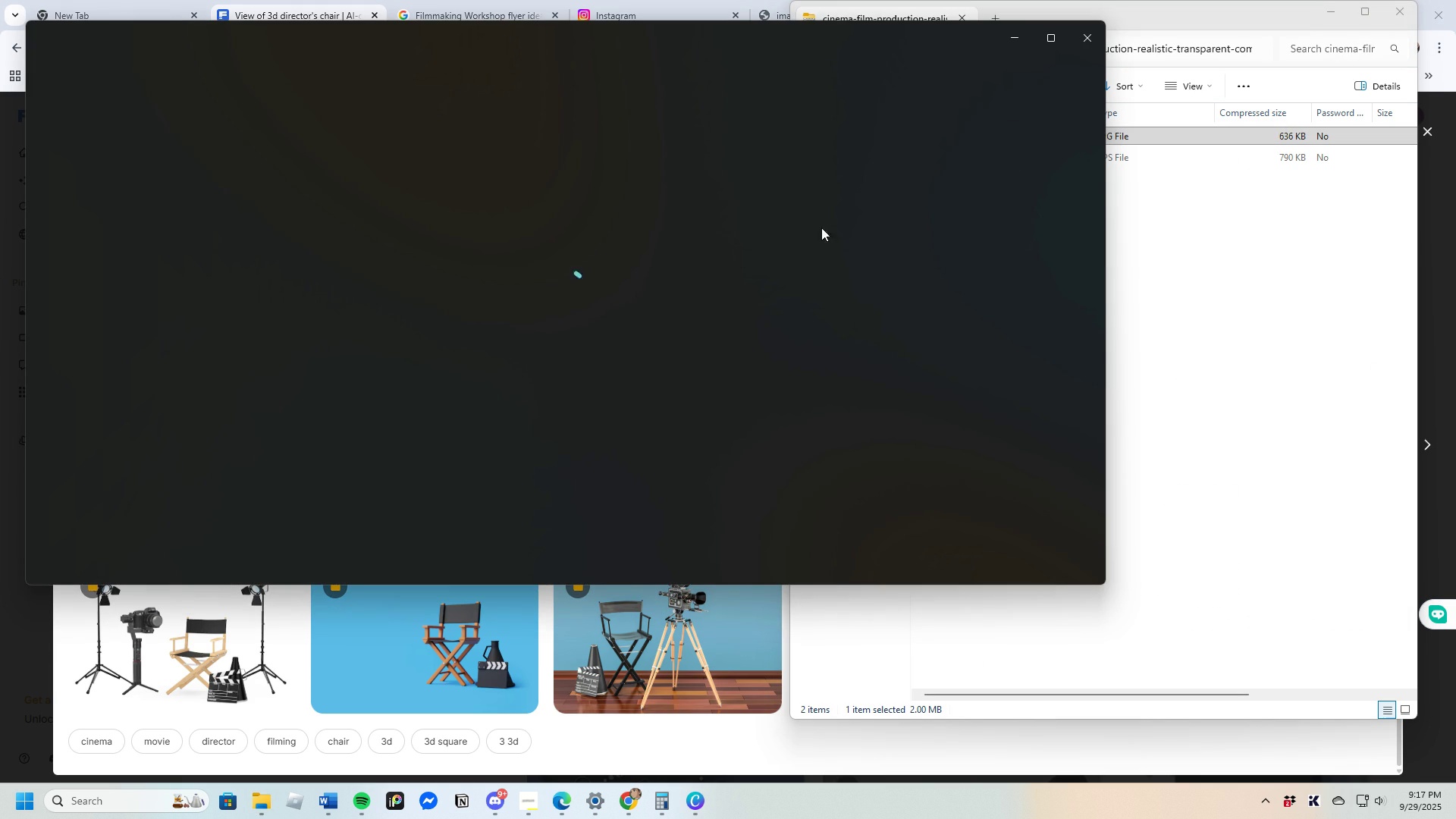 
left_click([56, 37])